 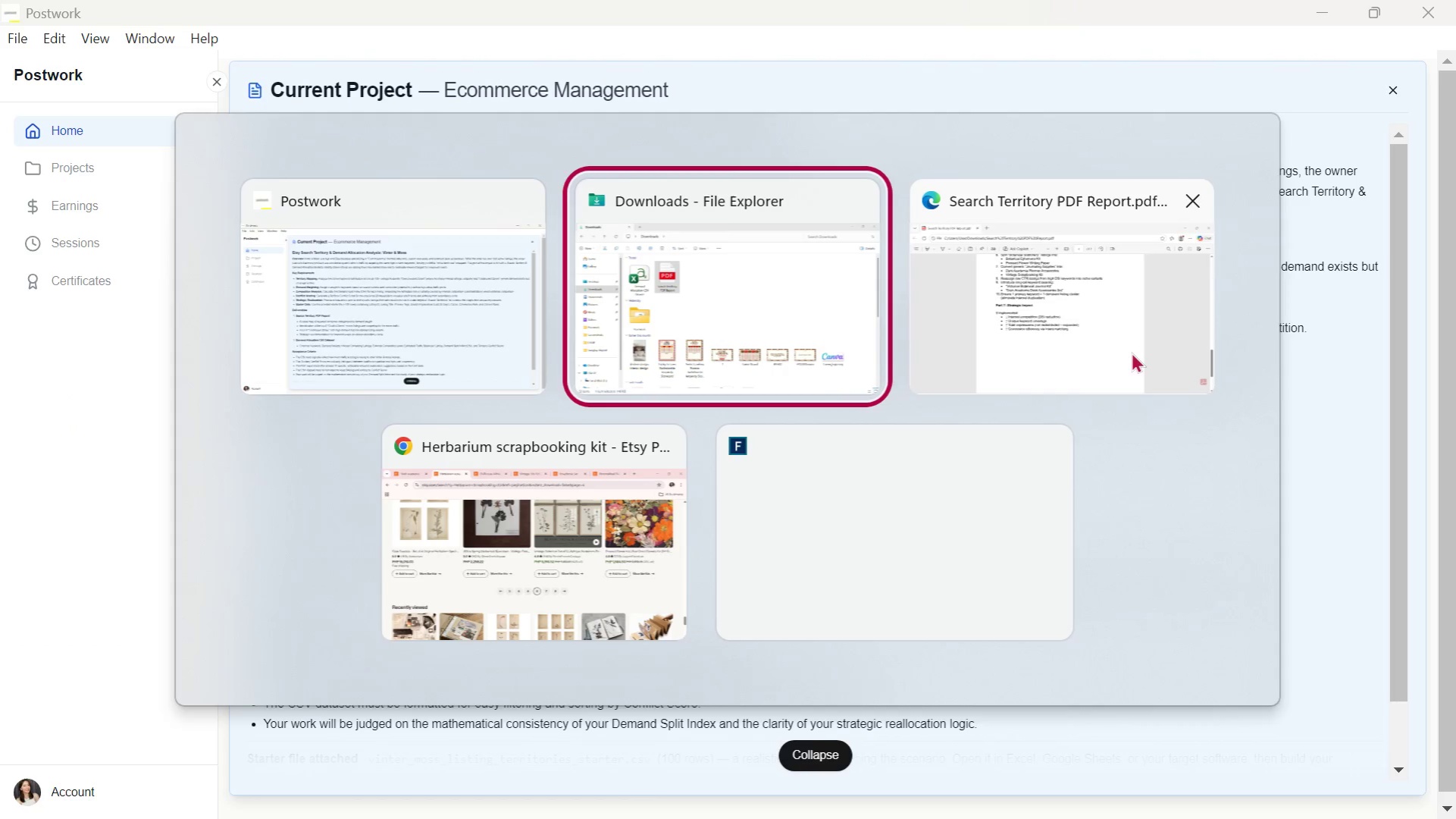 
key(Alt+Tab)
 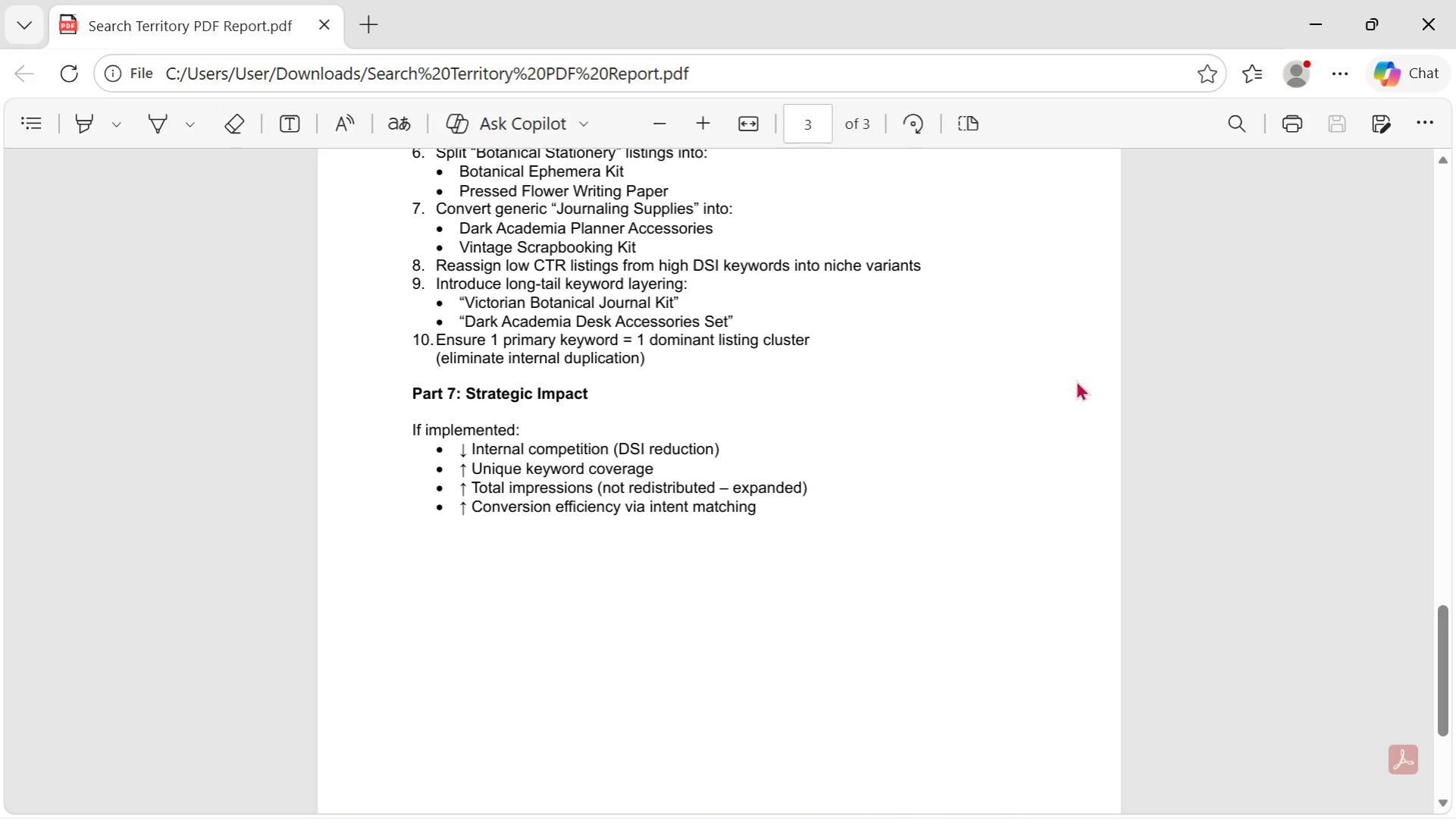 
key(Alt+Tab)
 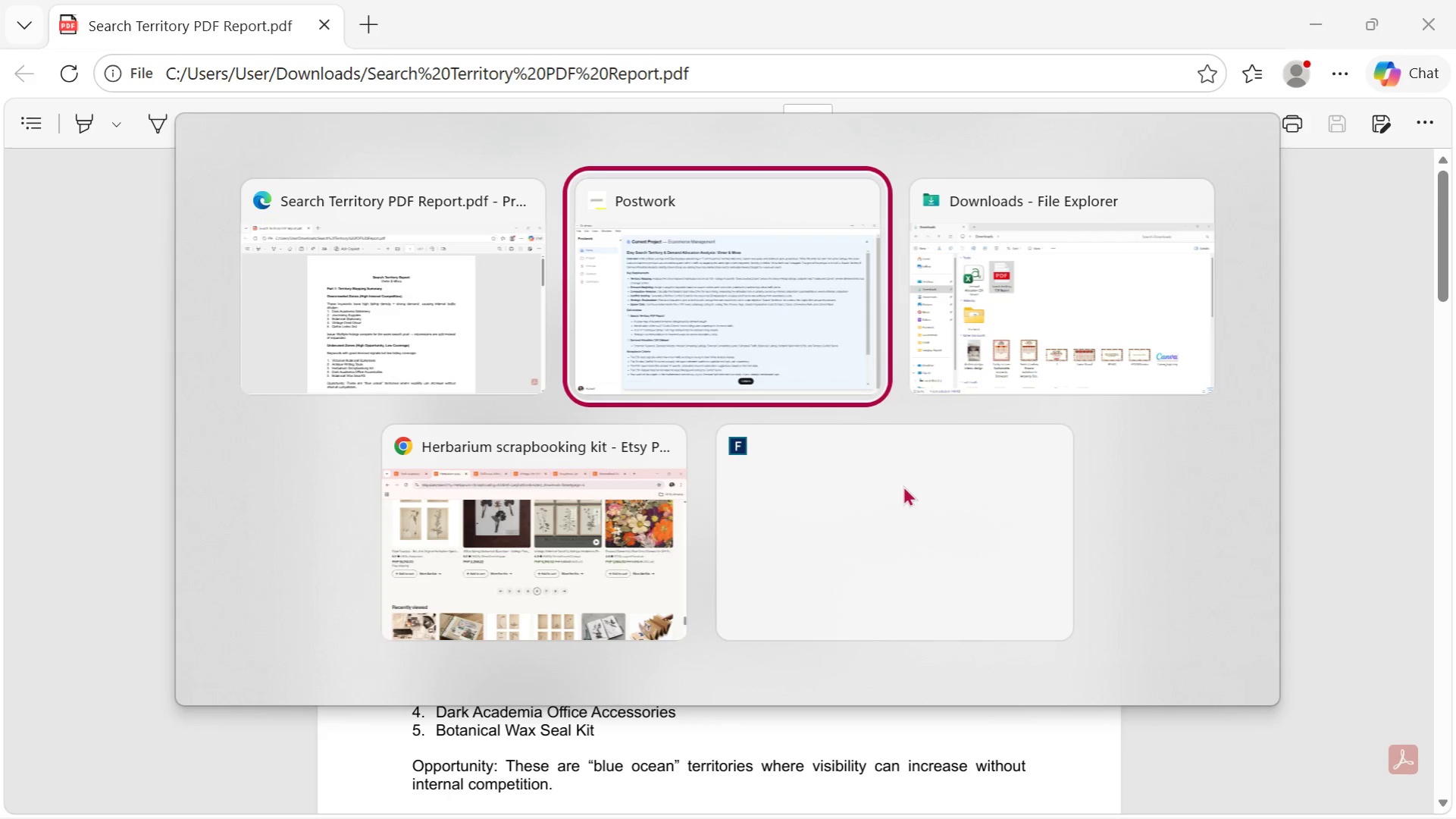 
scroll: coordinate [903, 485], scroll_direction: up, amount: 30.0
 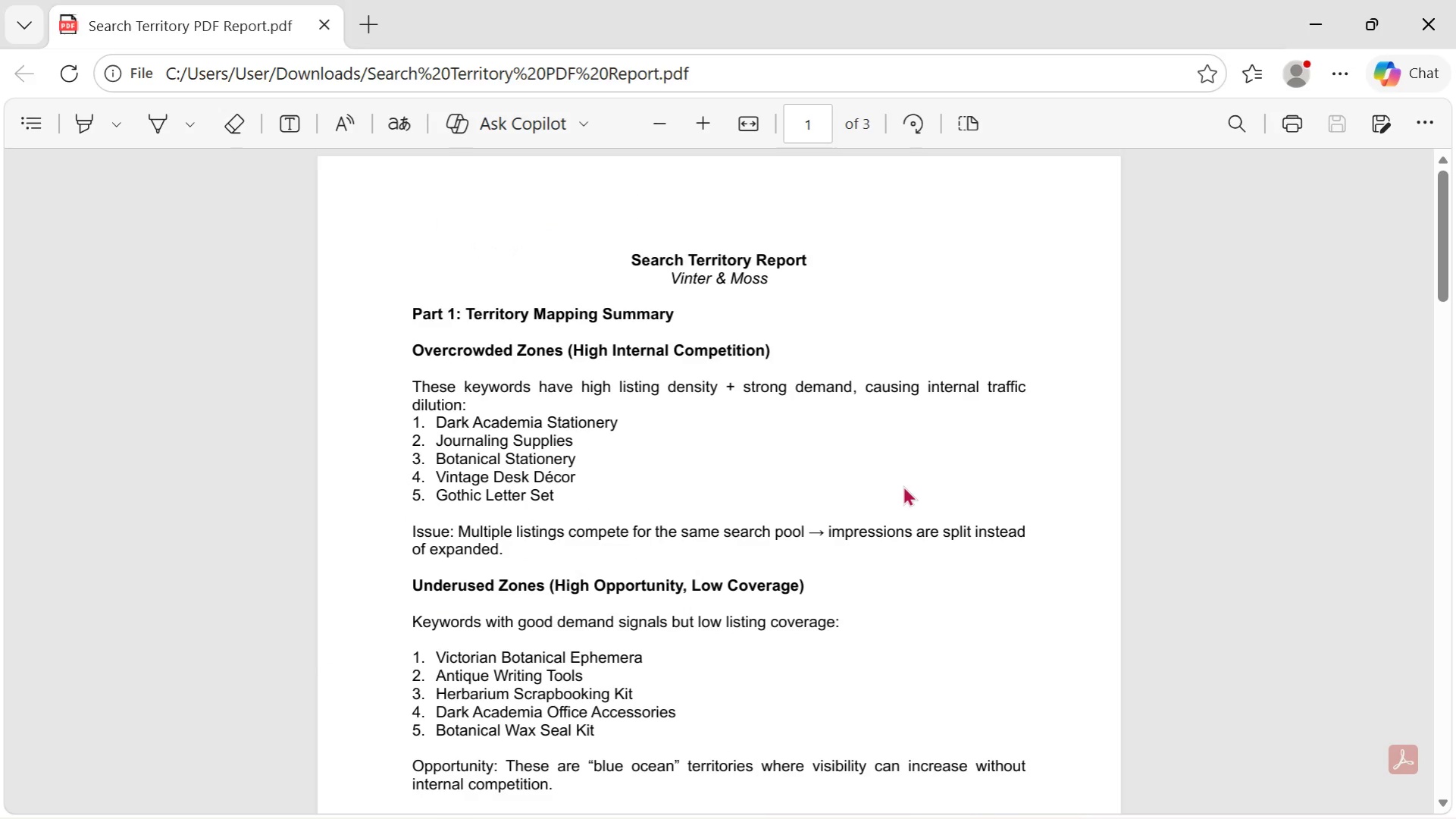 
key(Alt+Tab)
 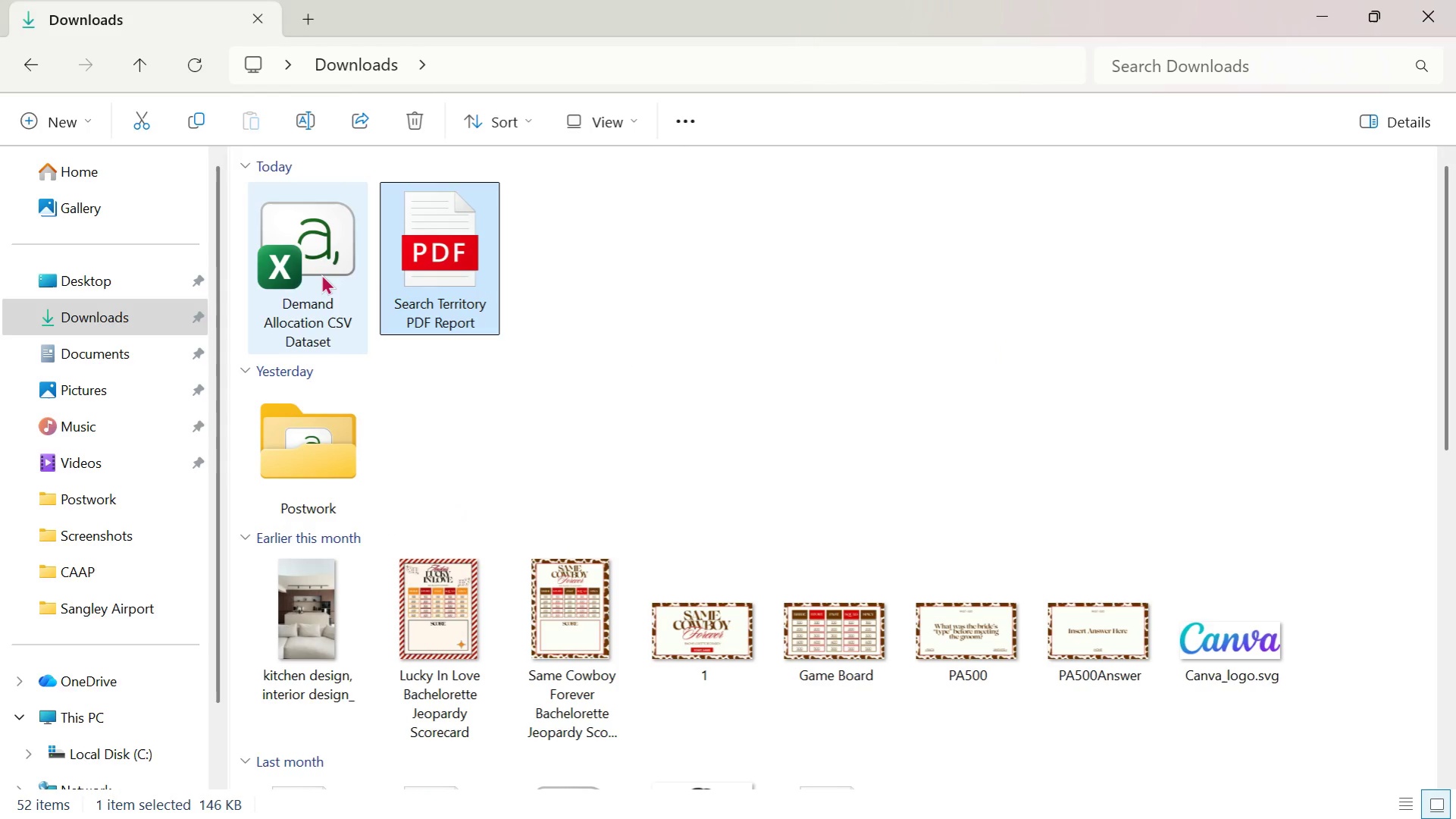 
double_click([321, 273])
 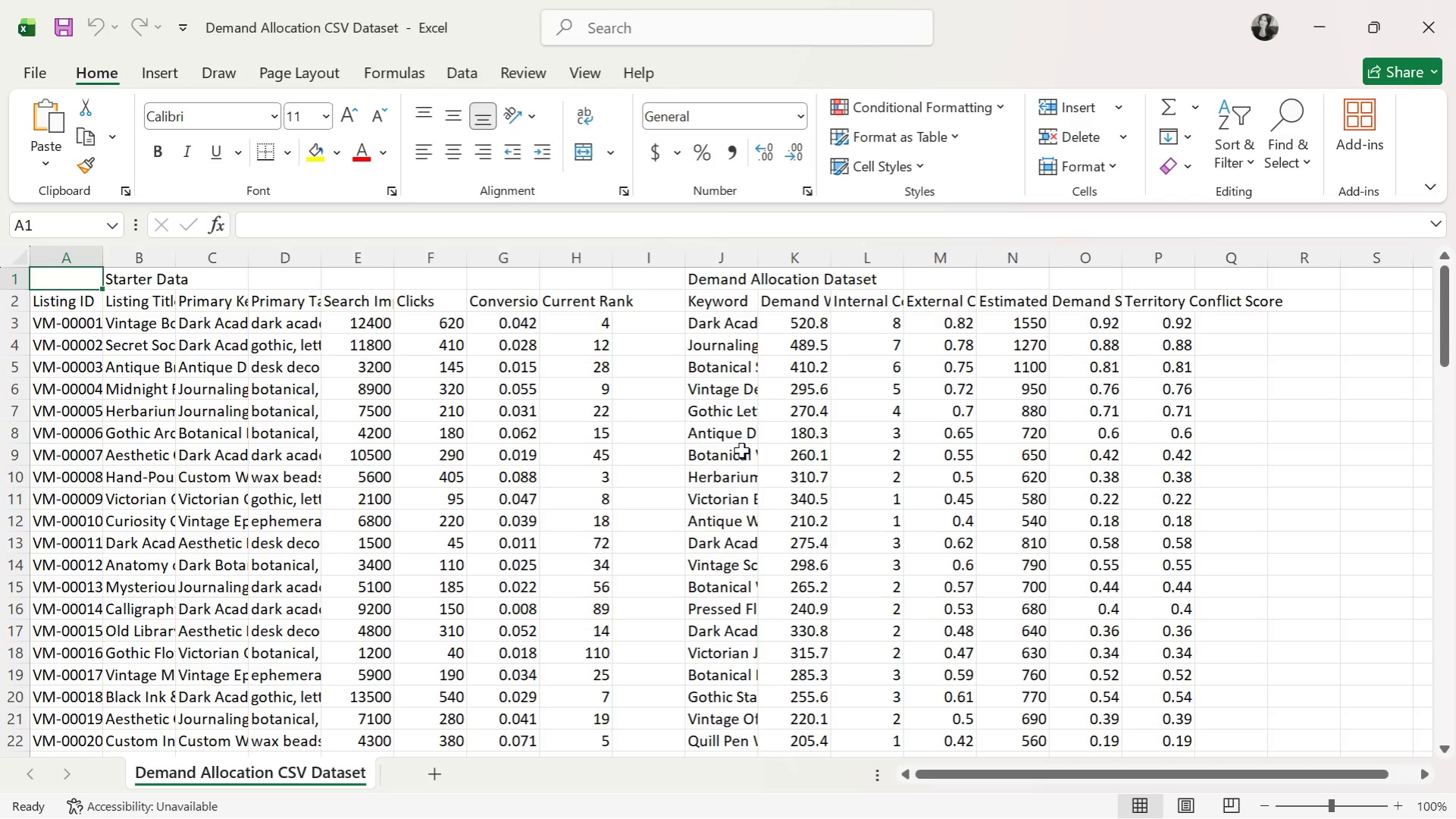 
wait(12.83)
 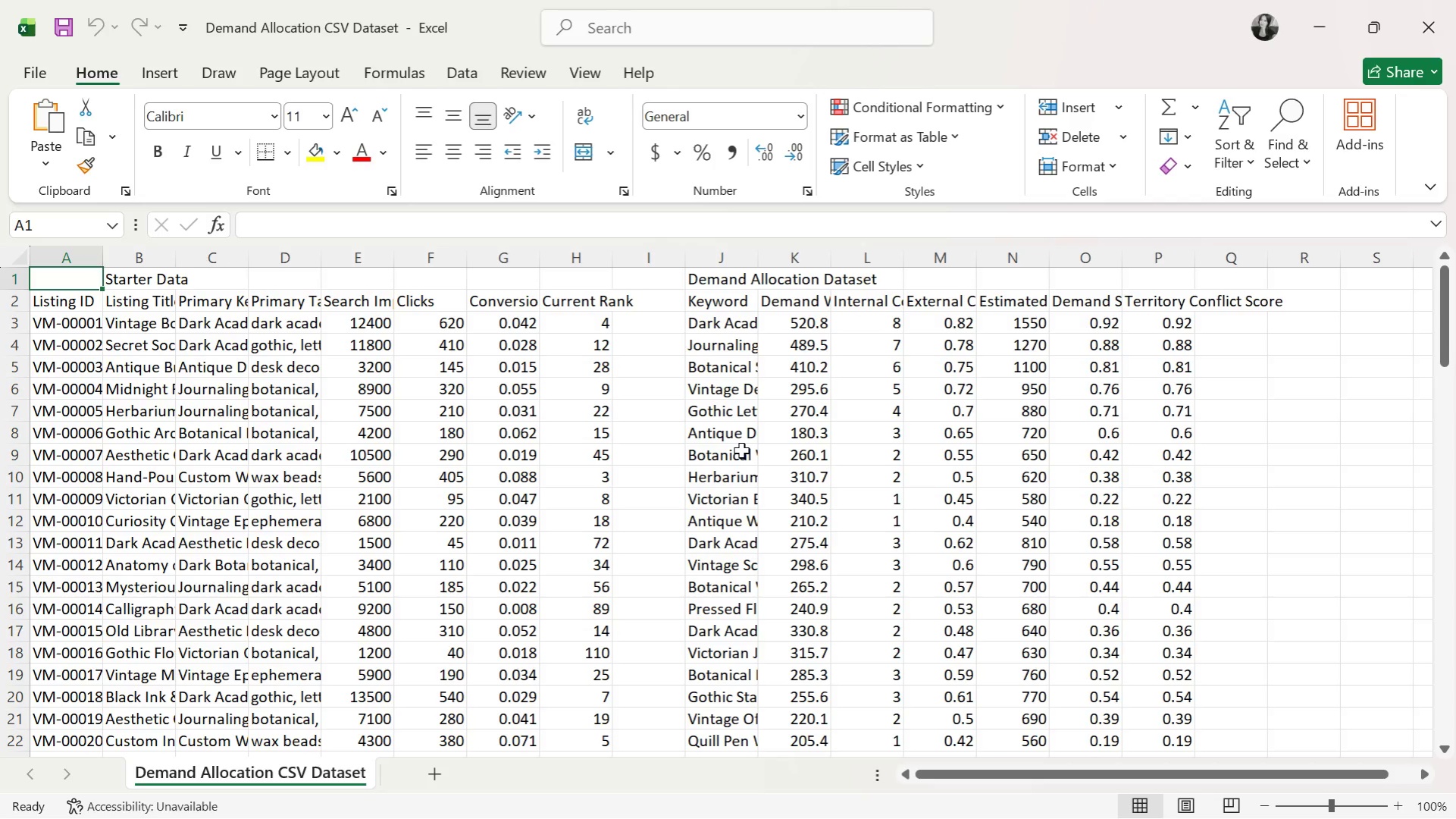 
scroll: coordinate [741, 452], scroll_direction: down, amount: 2.0
 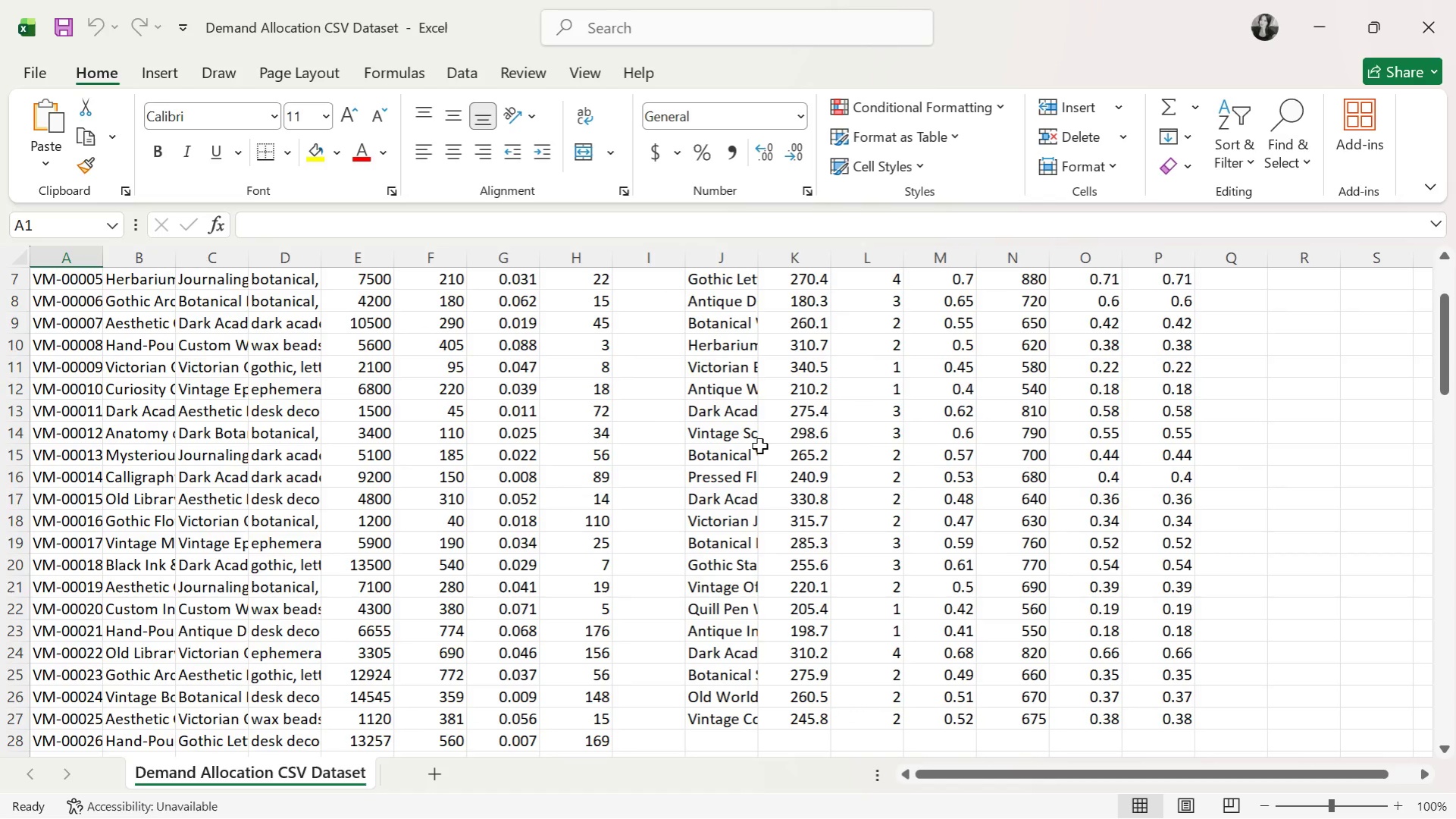 
wait(6.96)
 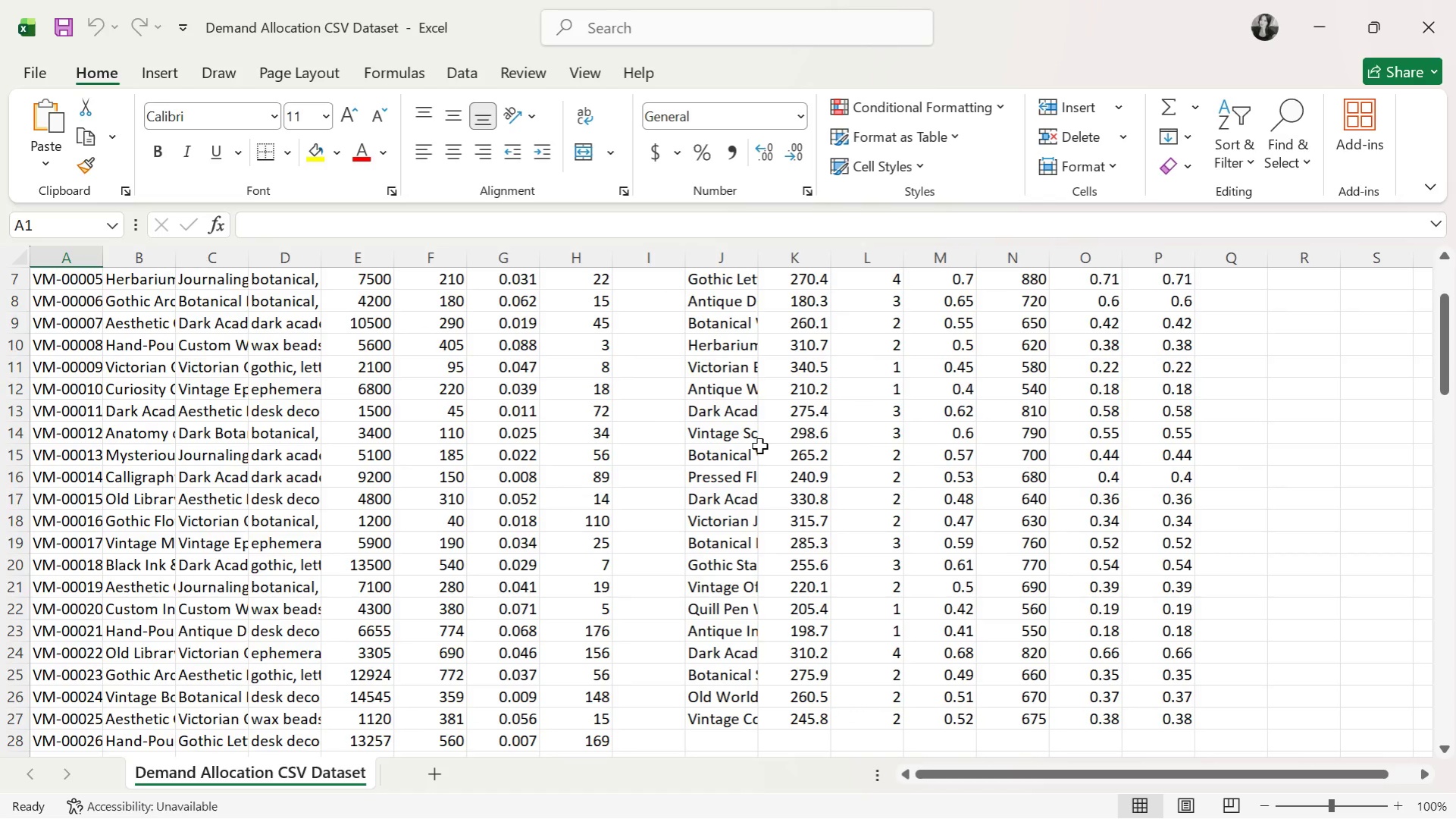 
scroll: coordinate [781, 442], scroll_direction: down, amount: 1.0
 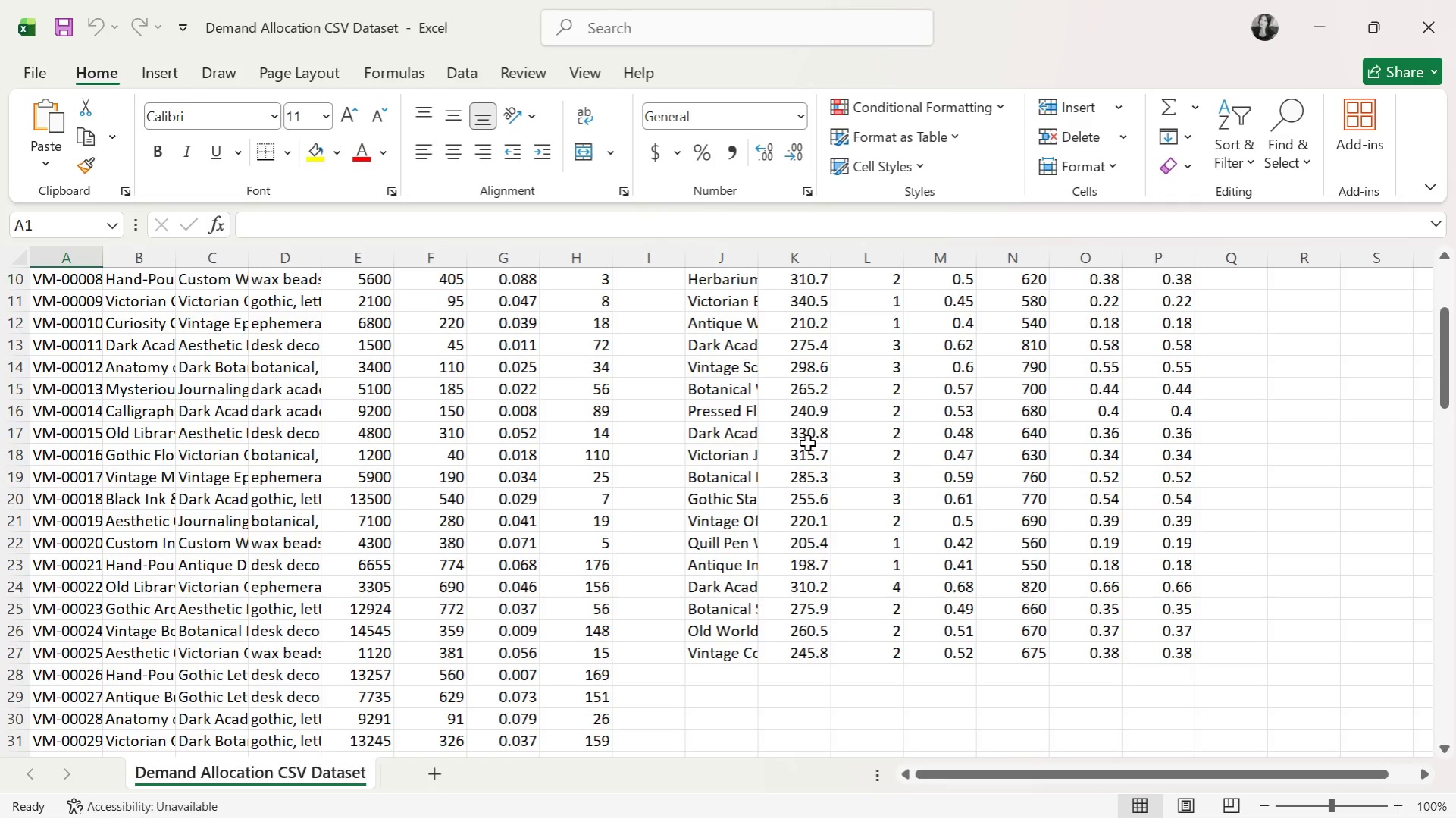 
wait(5.84)
 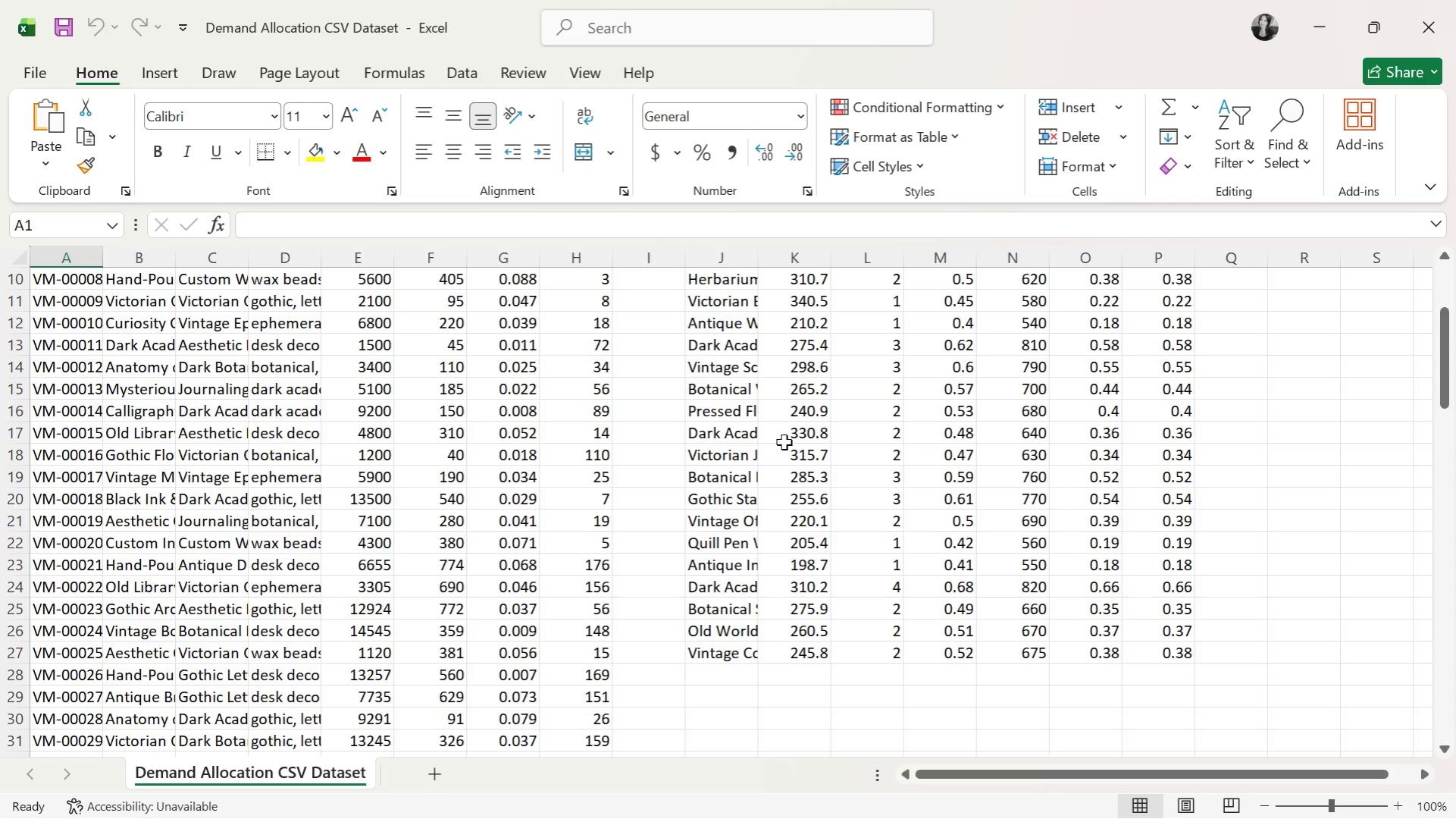 
scroll: coordinate [701, 442], scroll_direction: up, amount: 11.0
 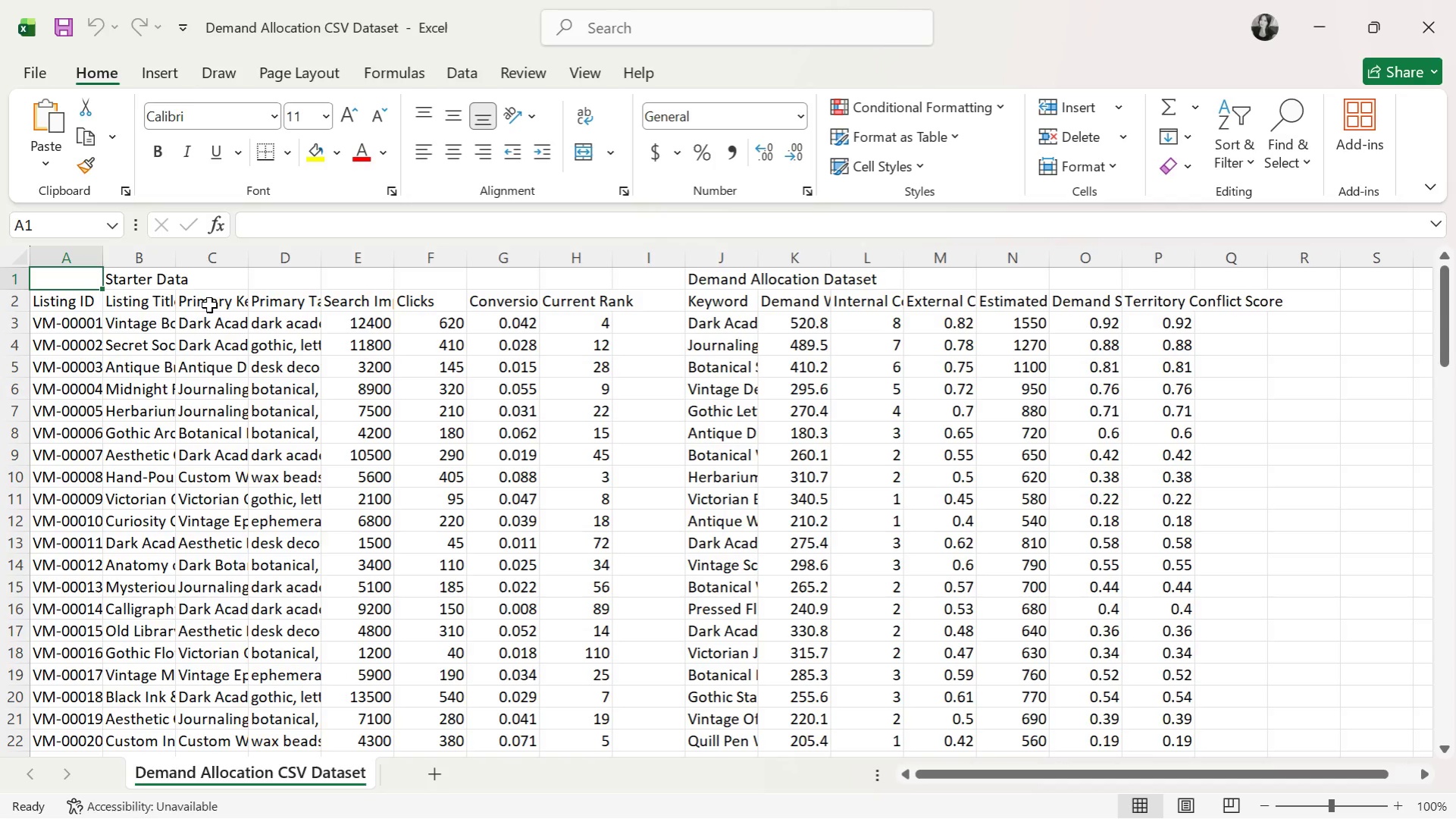 
wait(11.11)
 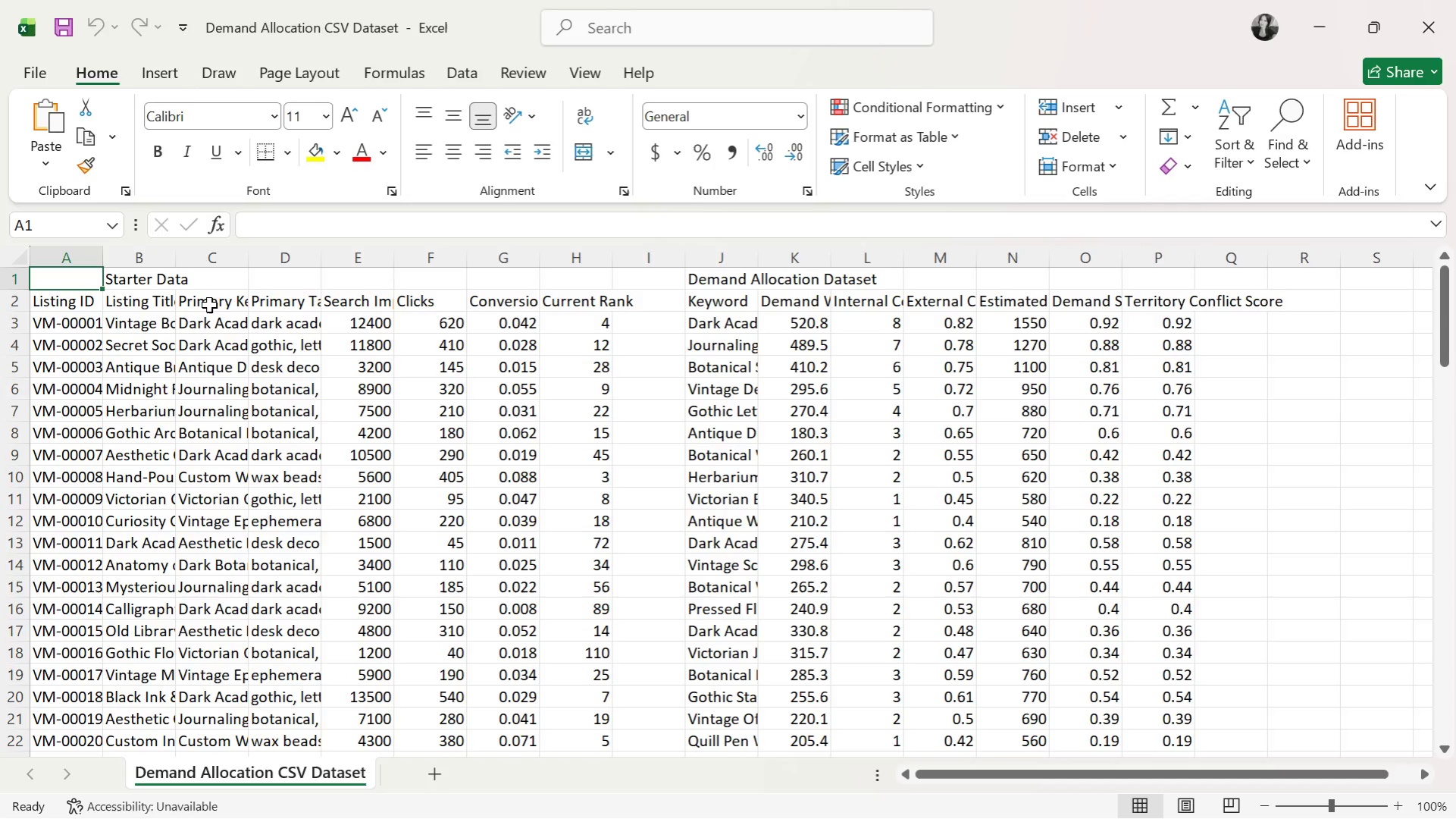 
scroll: coordinate [875, 464], scroll_direction: up, amount: 1.0
 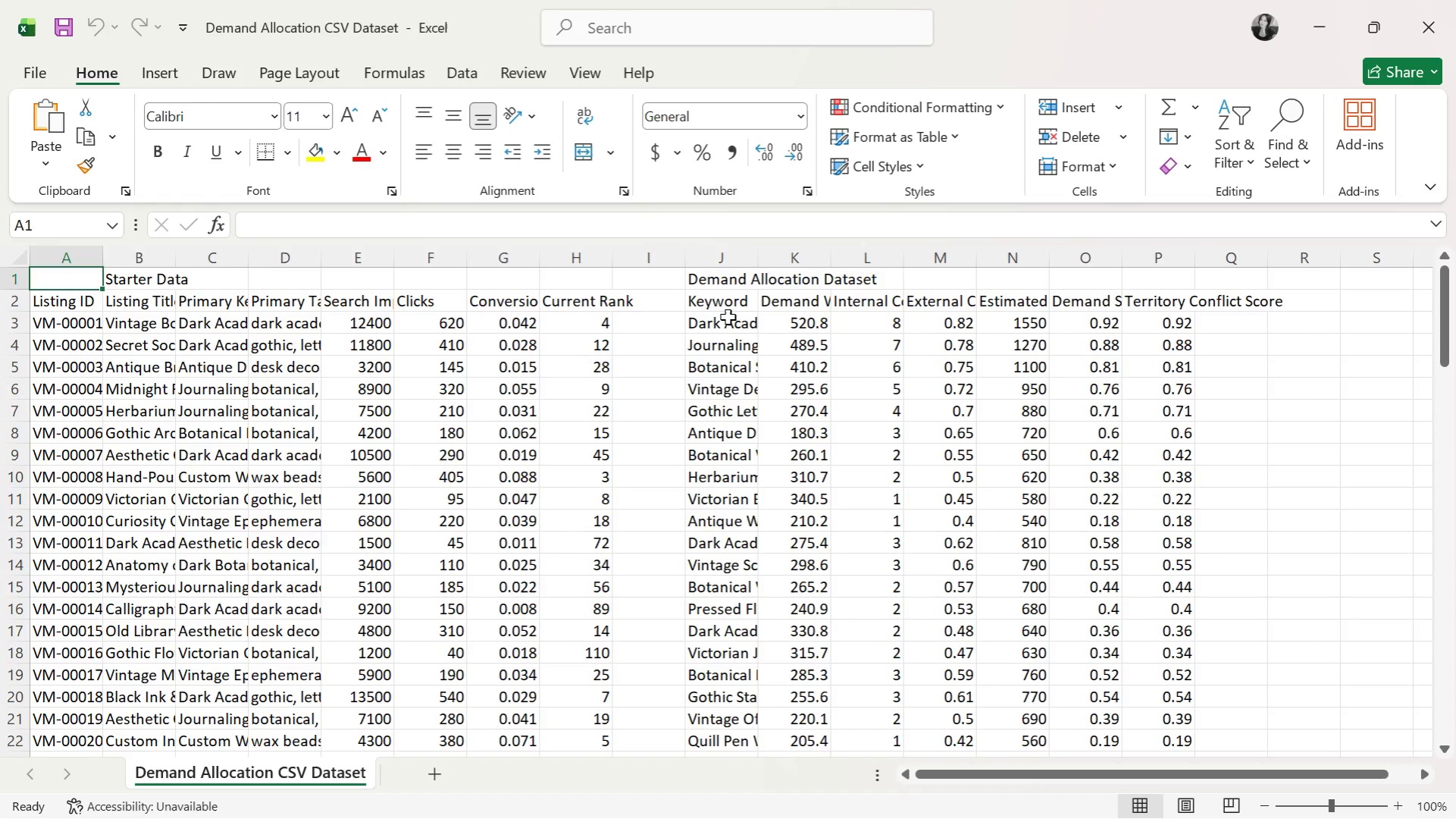 
left_click([727, 317])
 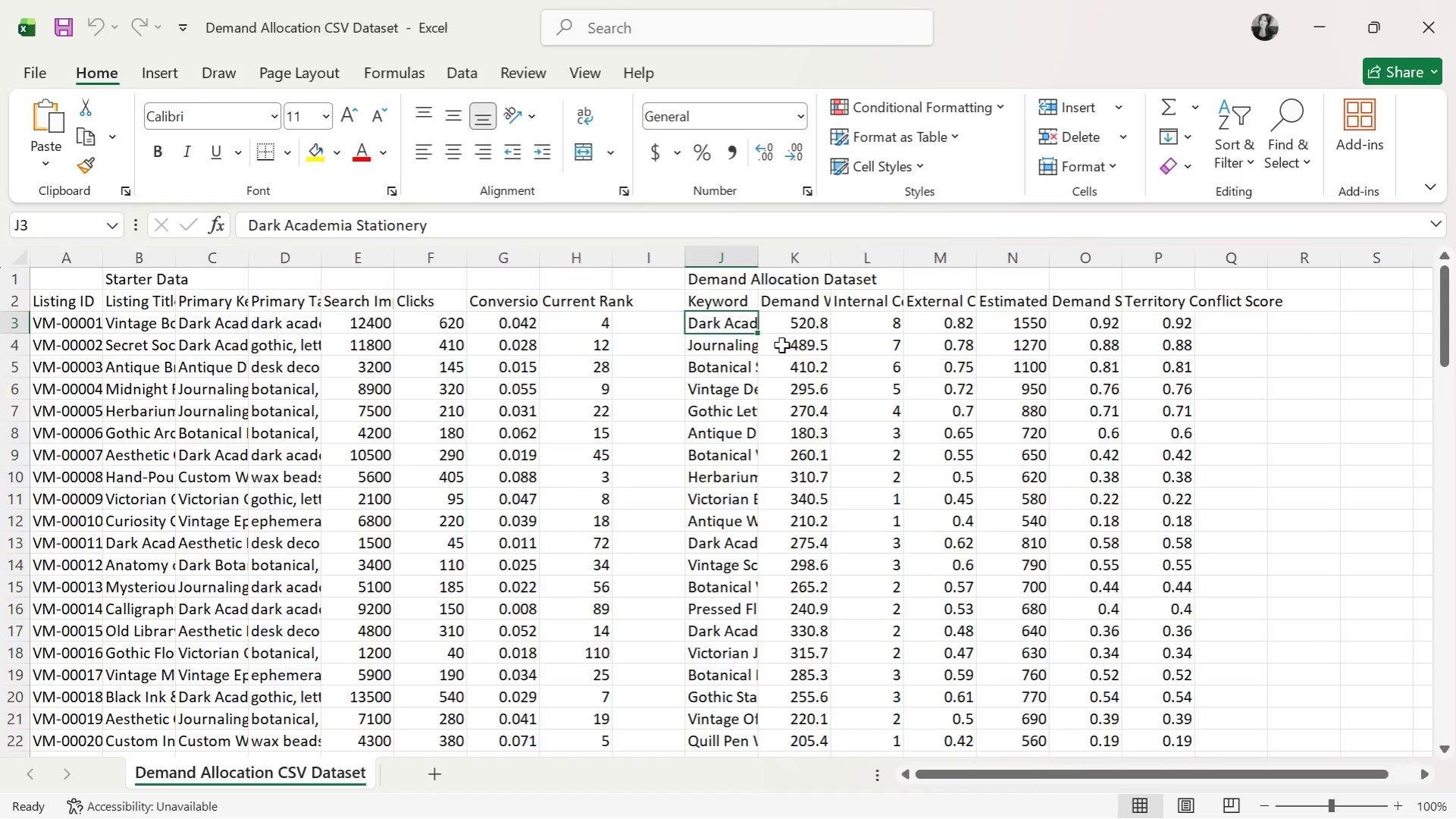 
hold_key(key=ArrowDown, duration=0.38)
 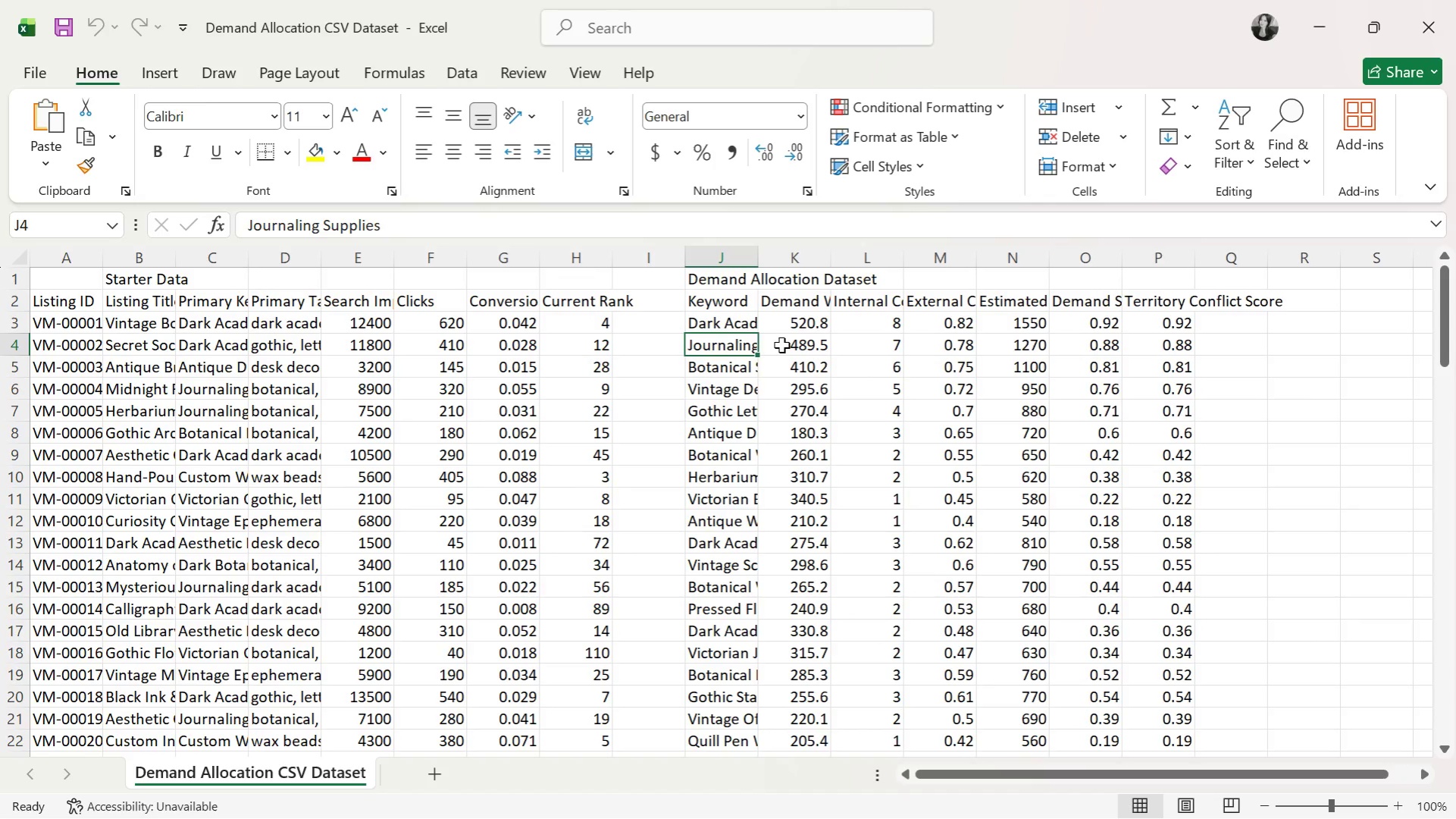 
key(ArrowDown)
 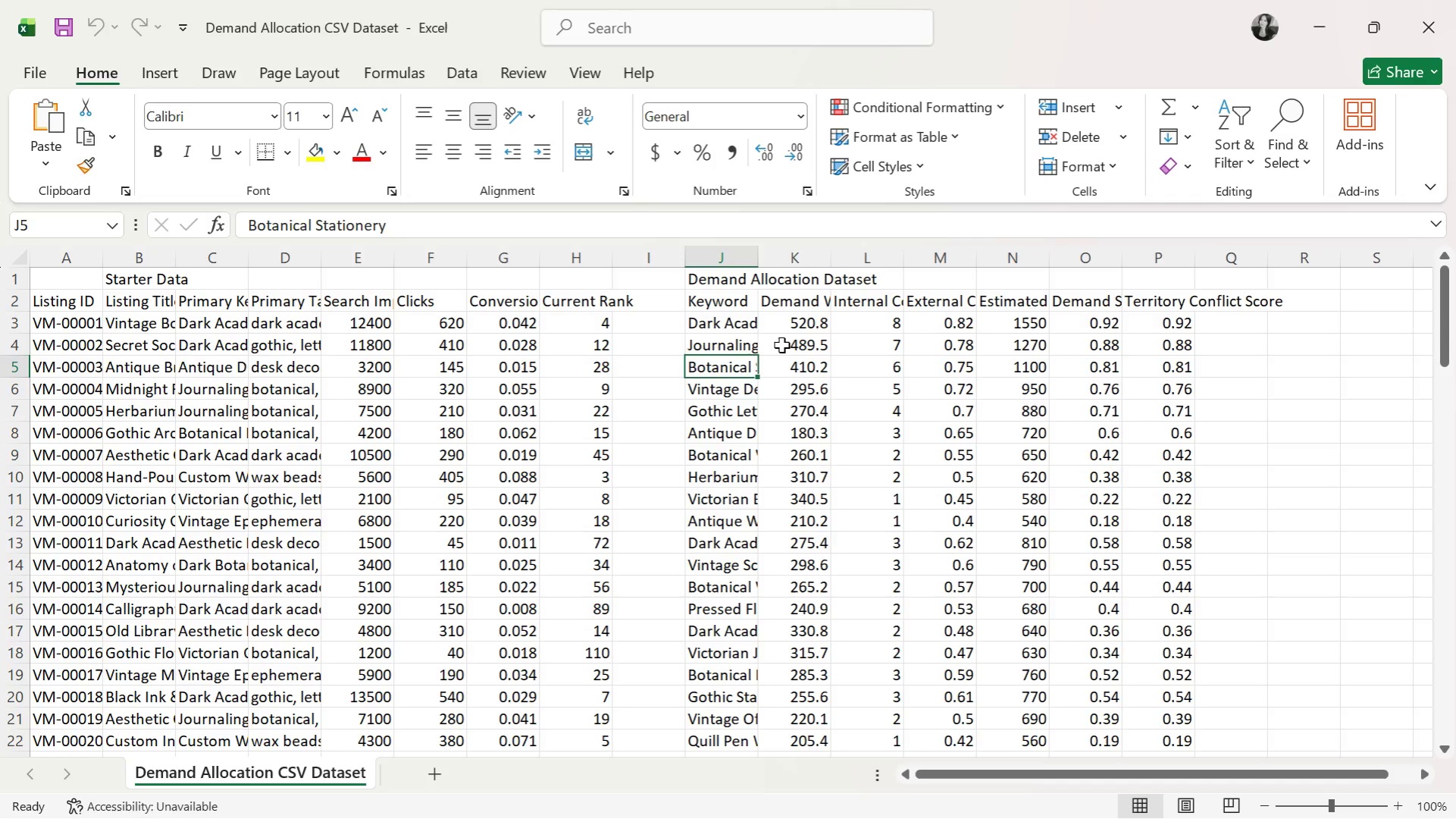 
key(ArrowDown)
 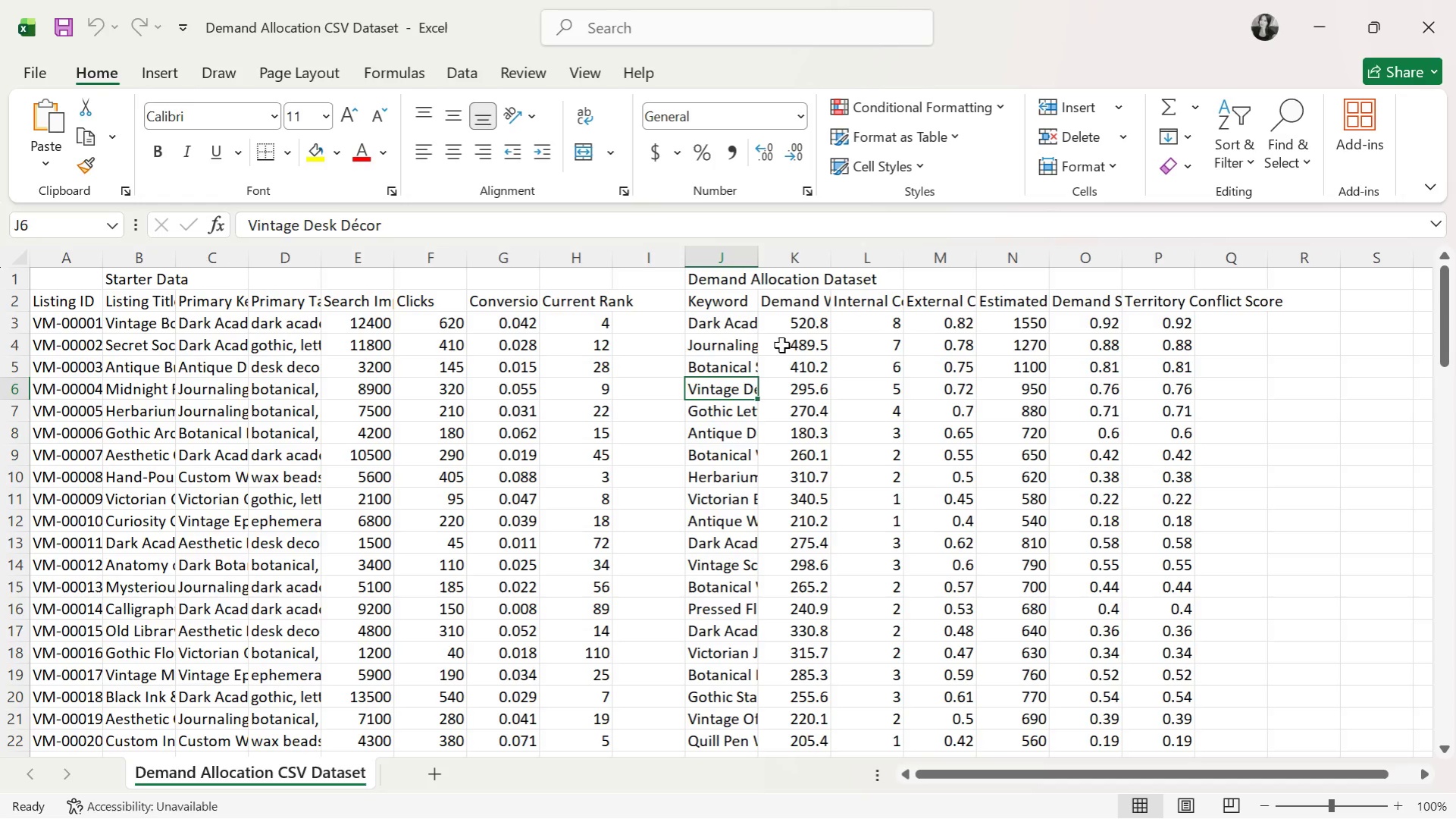 
key(ArrowDown)